 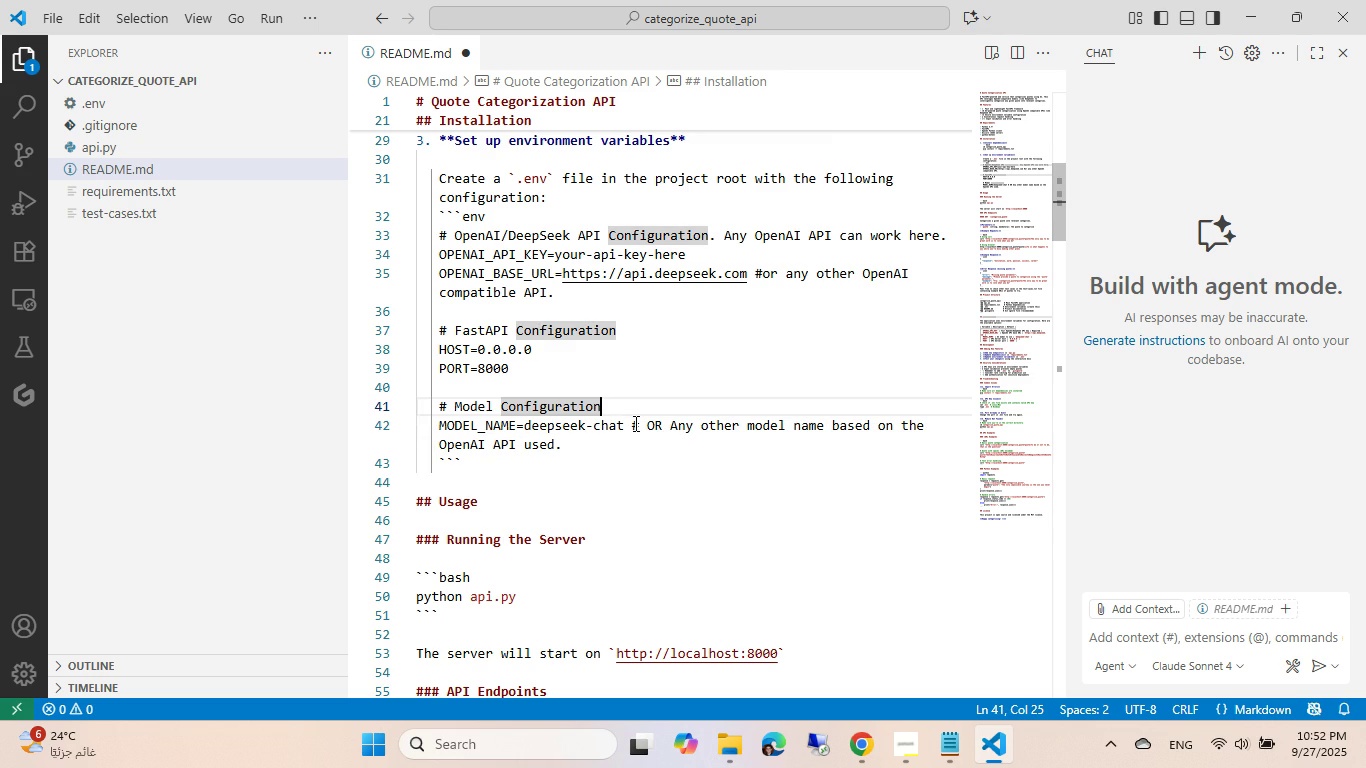 
key(Shift+ShiftRight)
 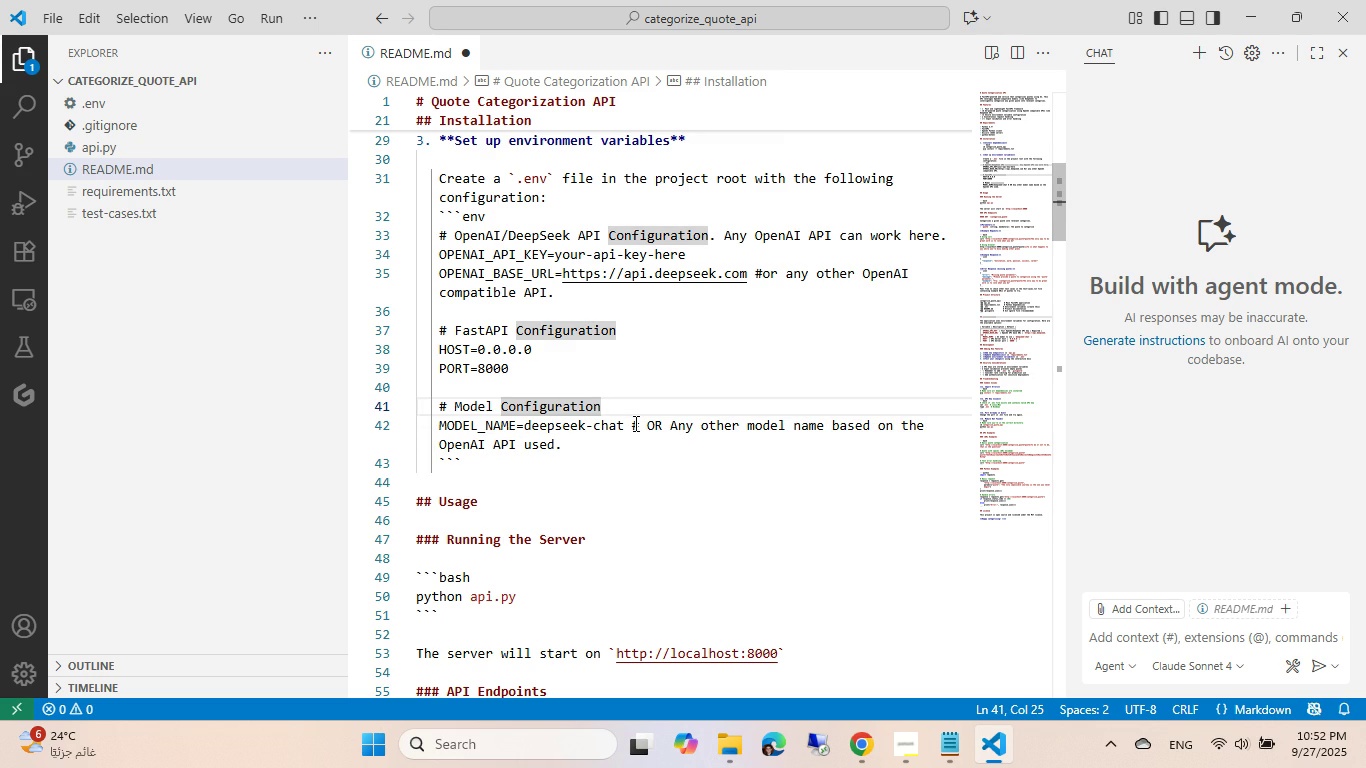 
key(ArrowUp)
 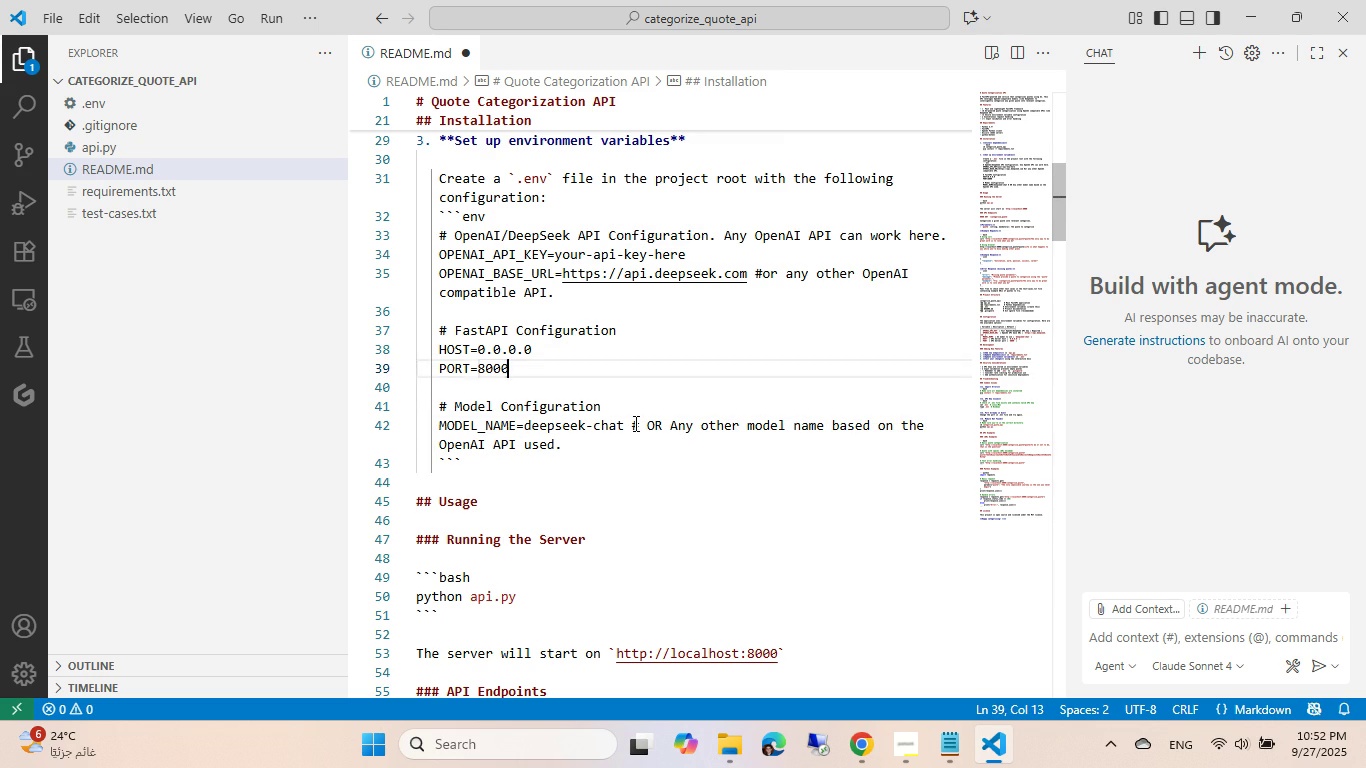 
key(ArrowUp)
 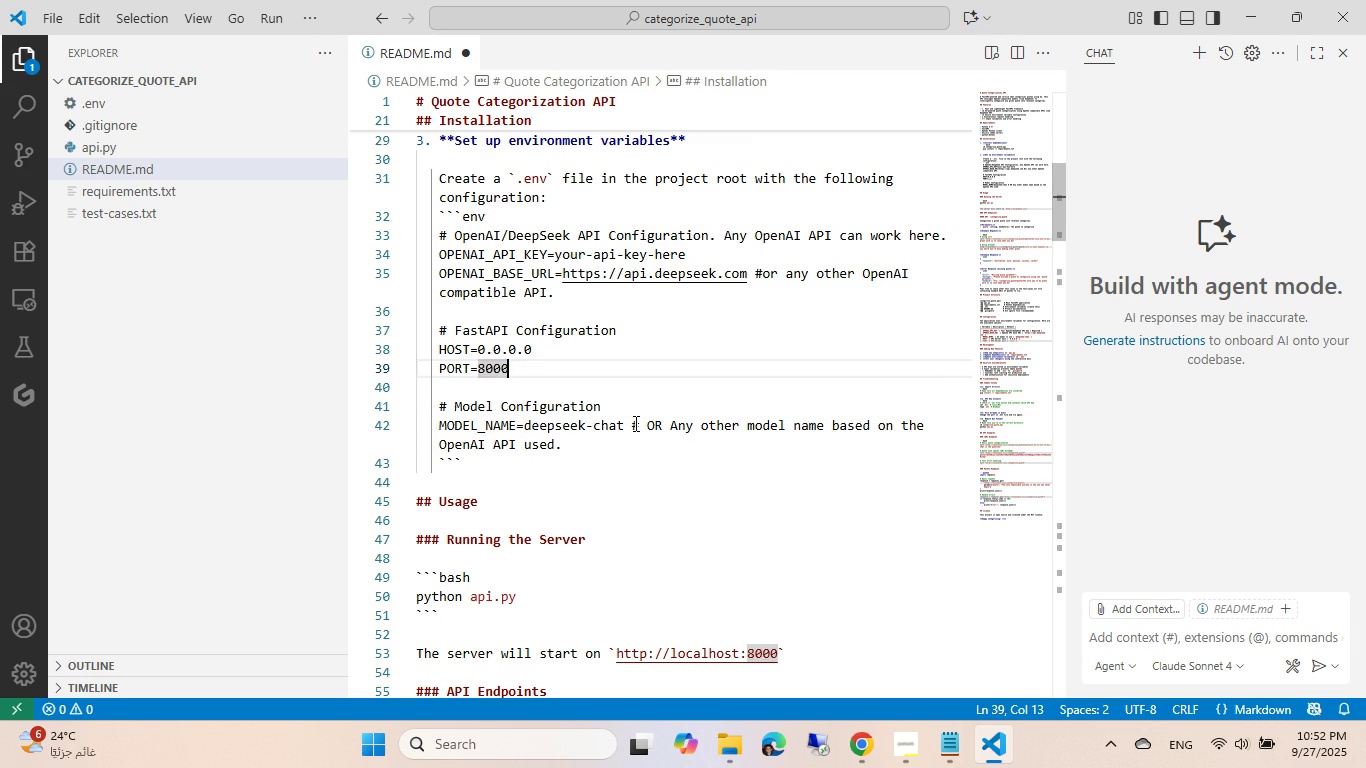 
key(ArrowUp)
 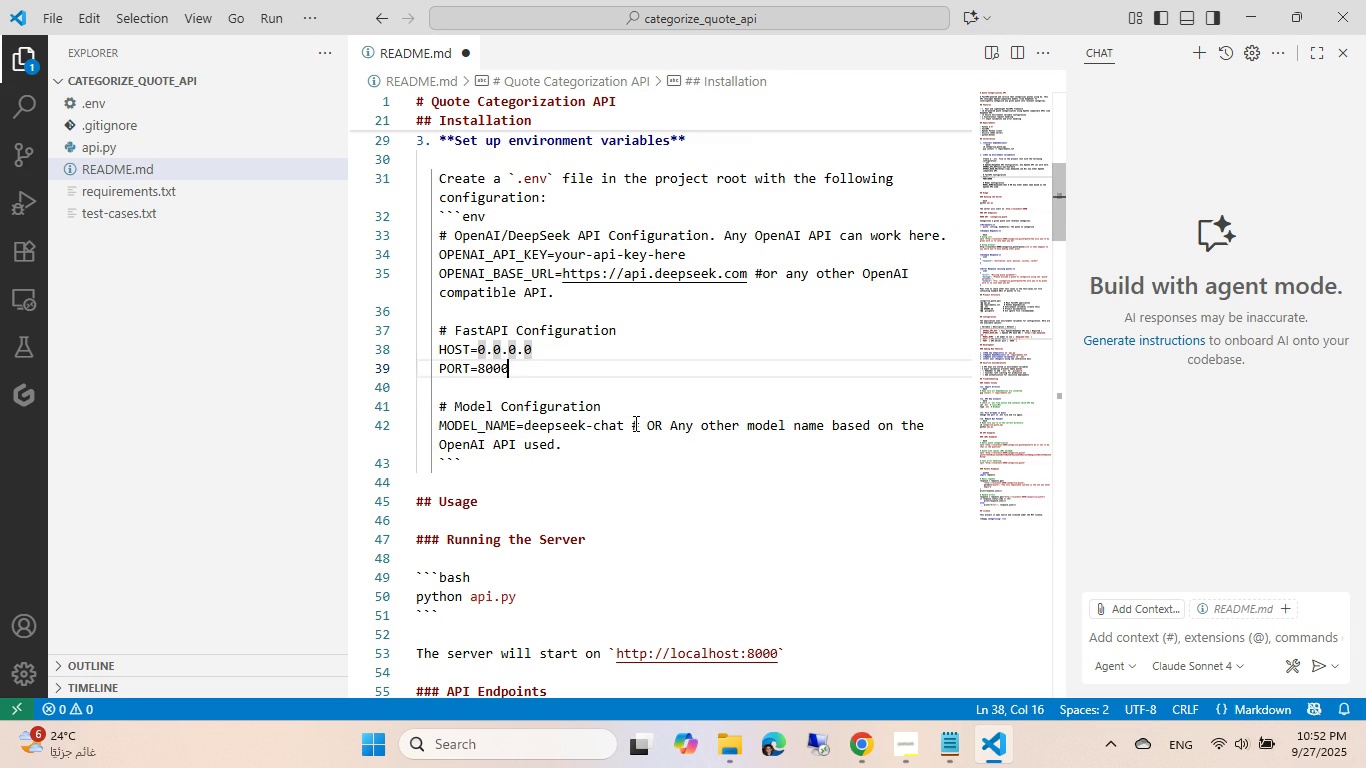 
key(ArrowDown)
 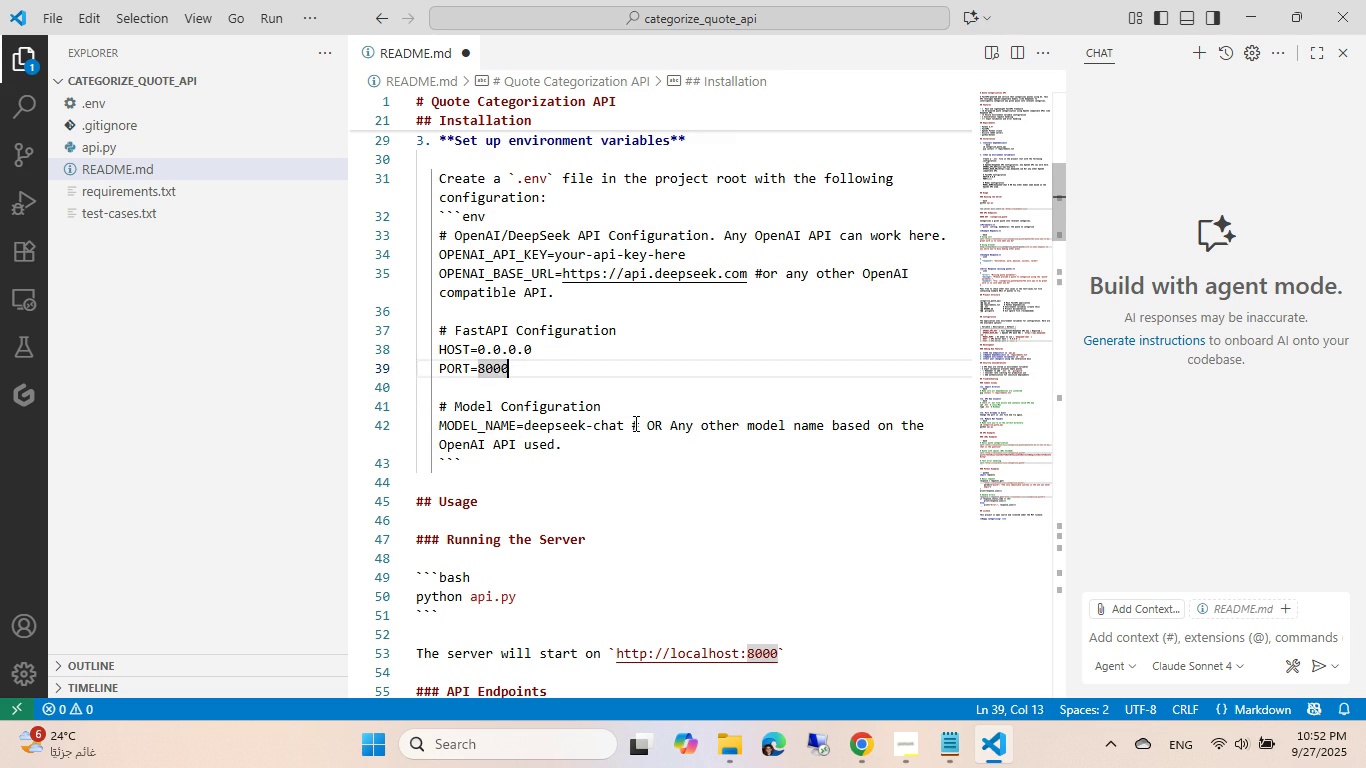 
key(ArrowDown)
 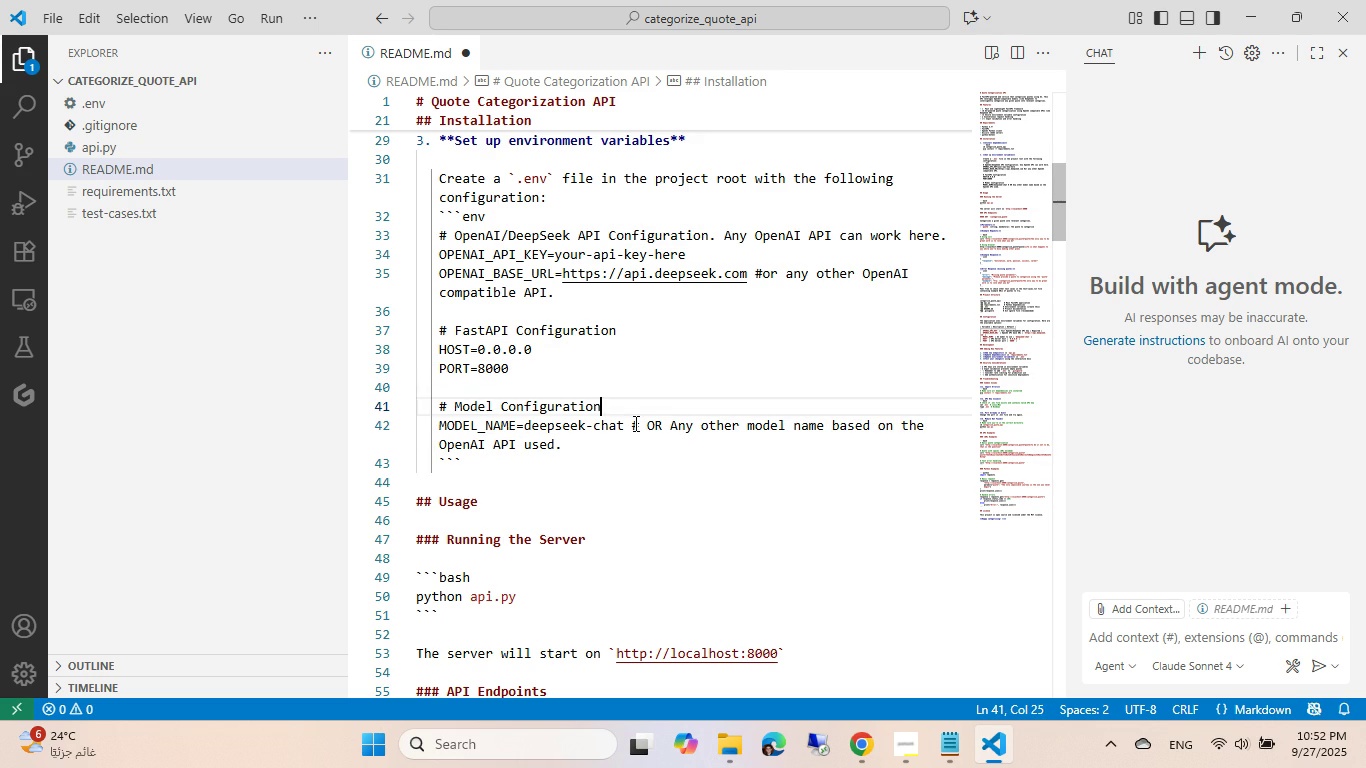 
key(ArrowDown)
 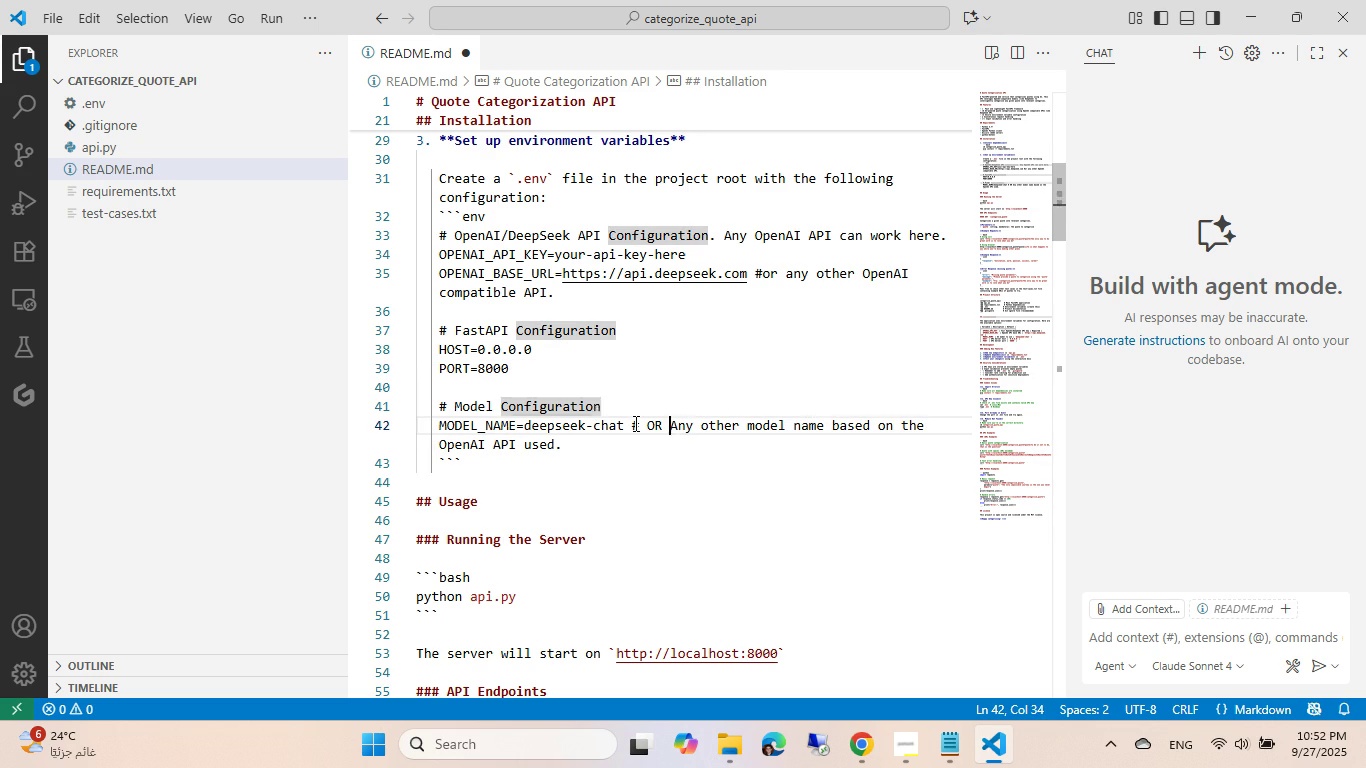 
key(ArrowDown)
 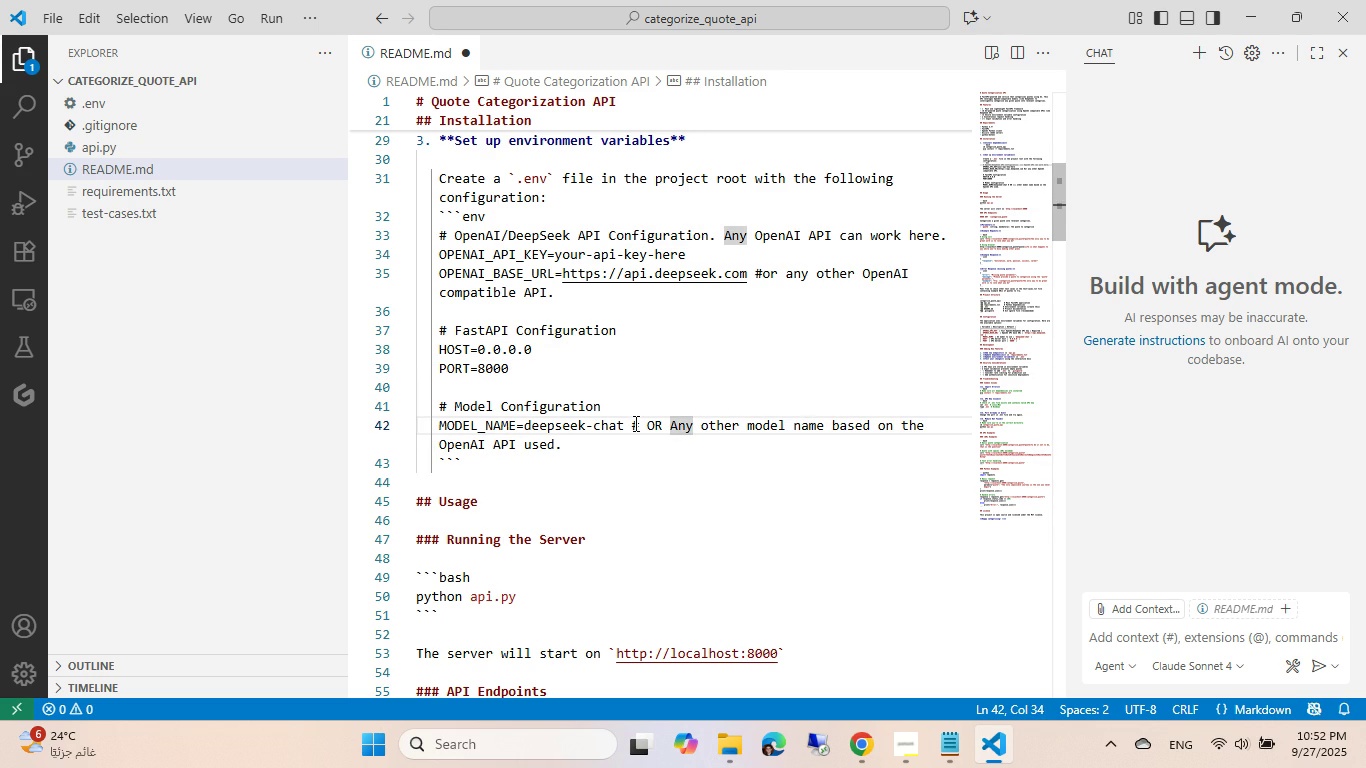 
key(ArrowRight)
 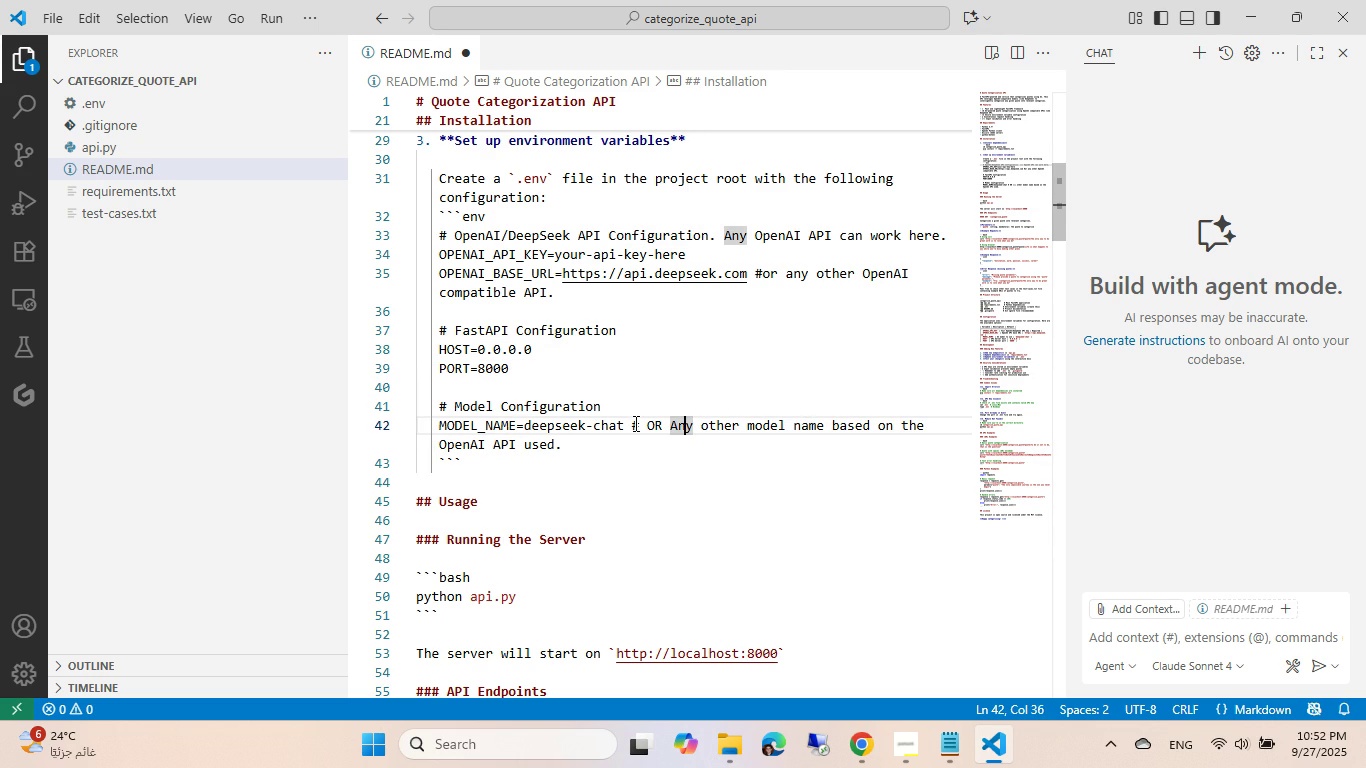 
key(ArrowRight)
 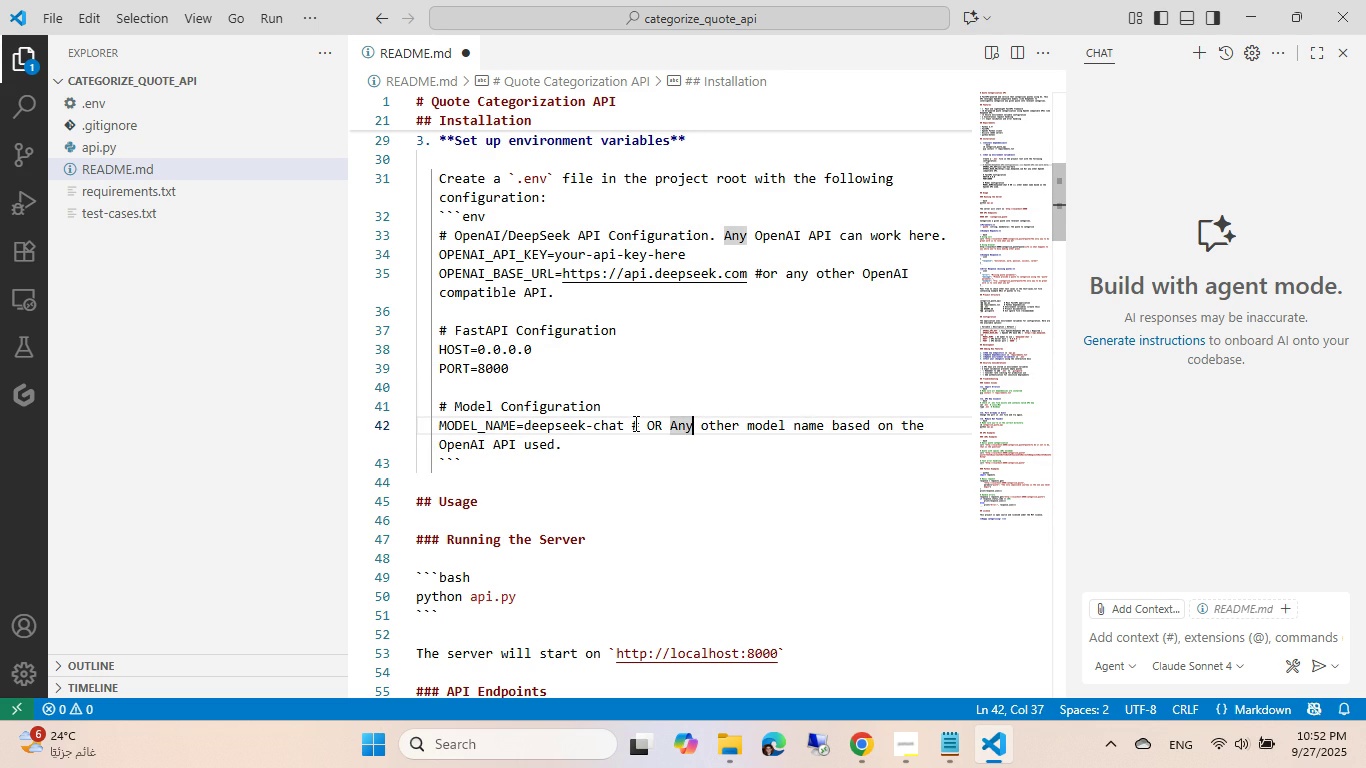 
key(ArrowRight)
 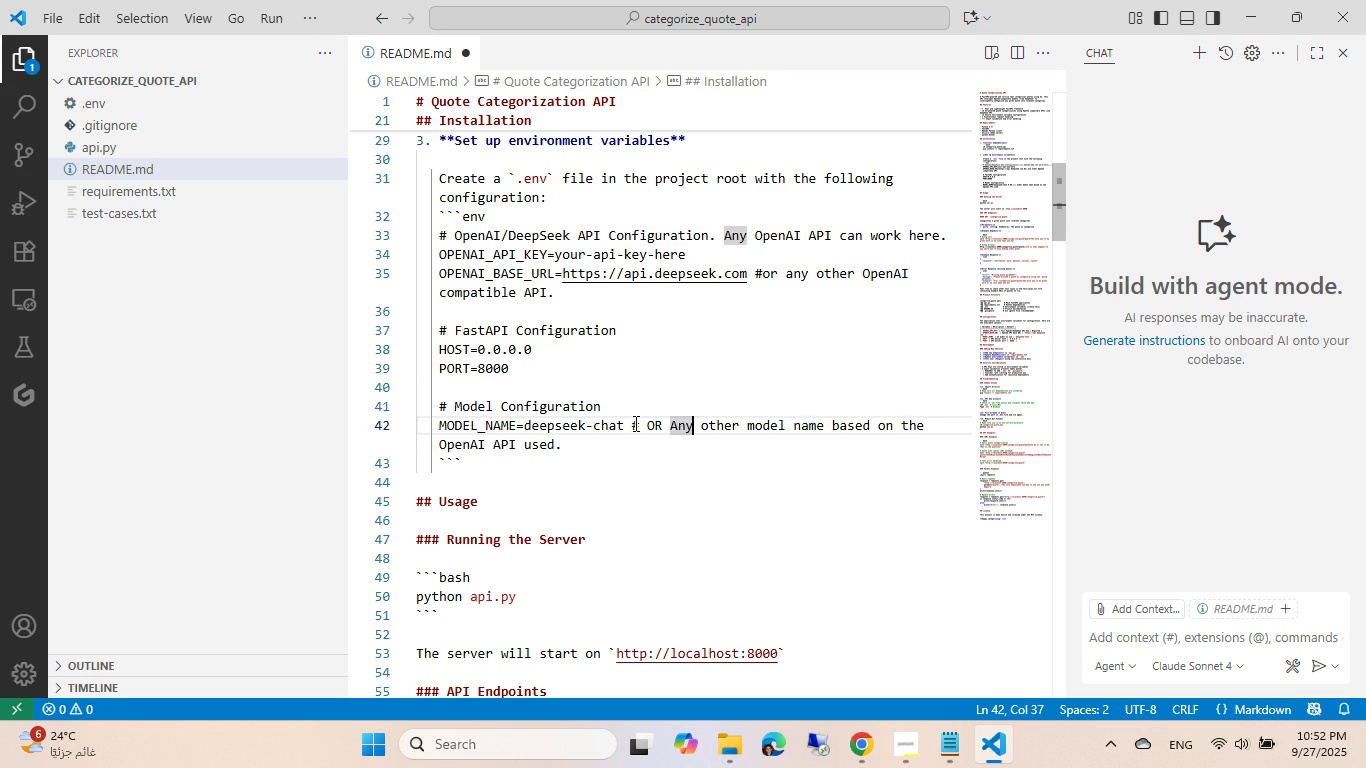 
key(Backspace)
 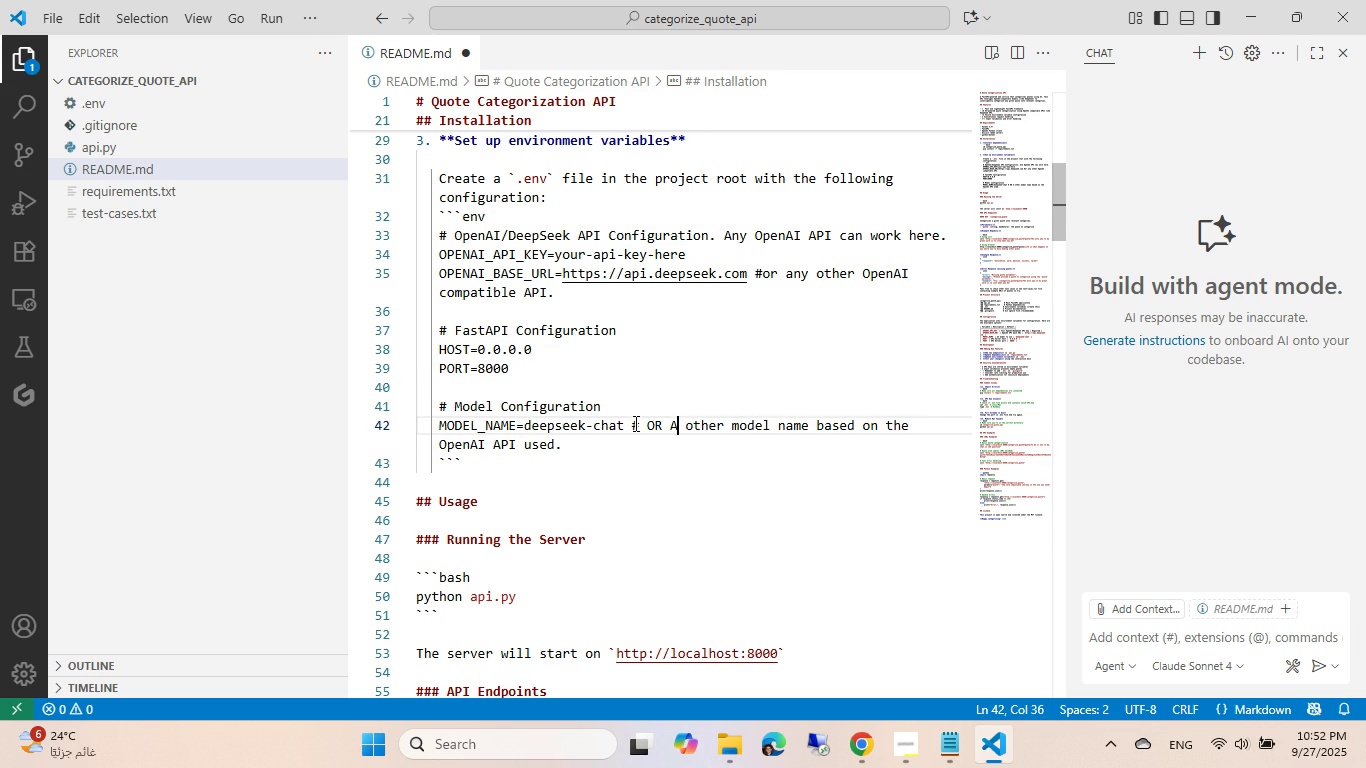 
key(Backspace)
 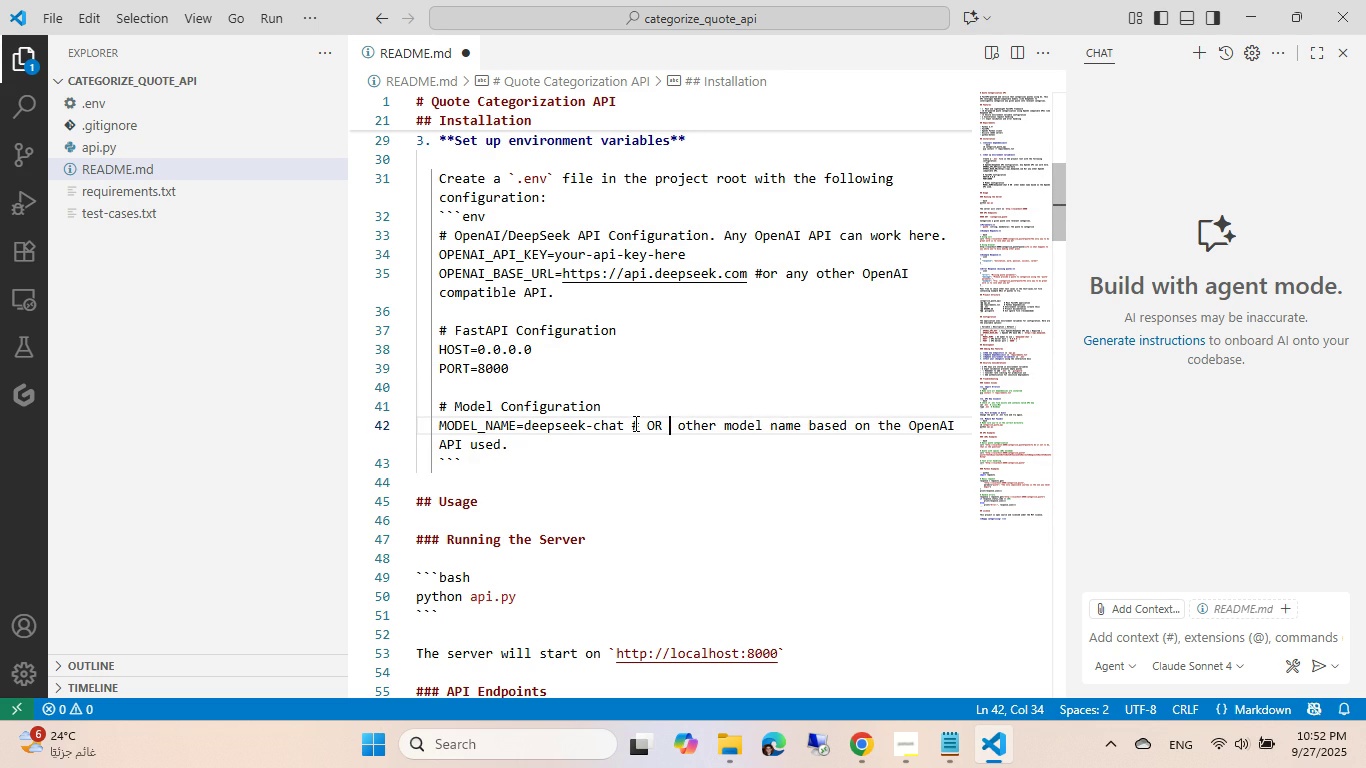 
key(Backspace)
 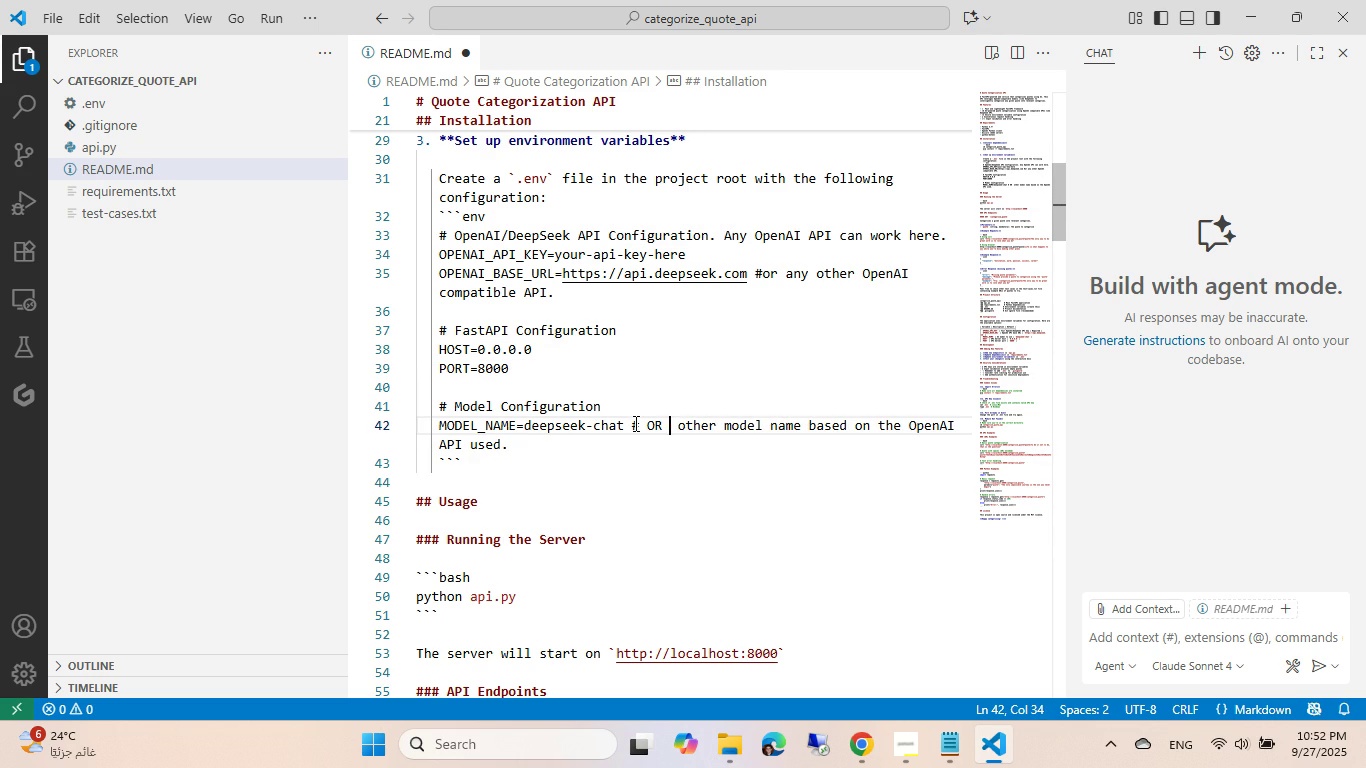 
key(Backspace)
 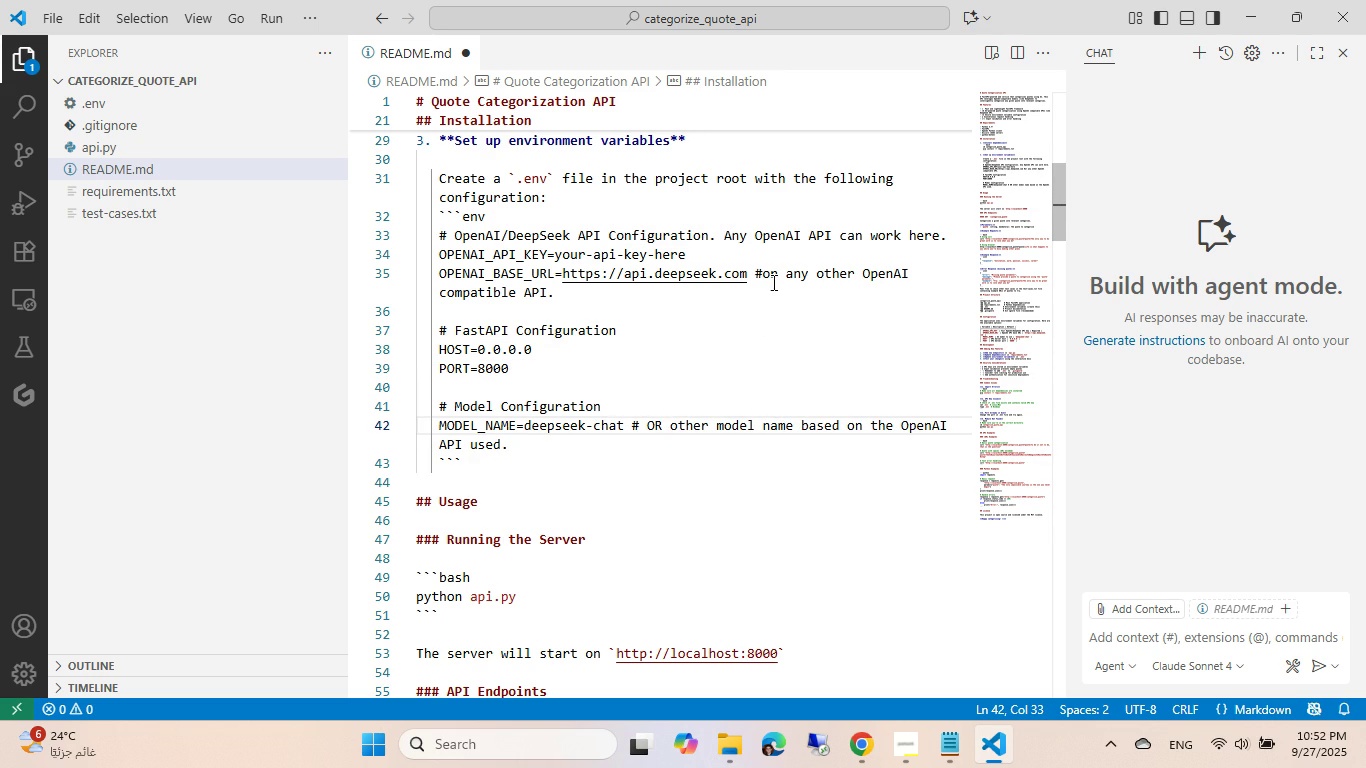 
left_click([769, 281])
 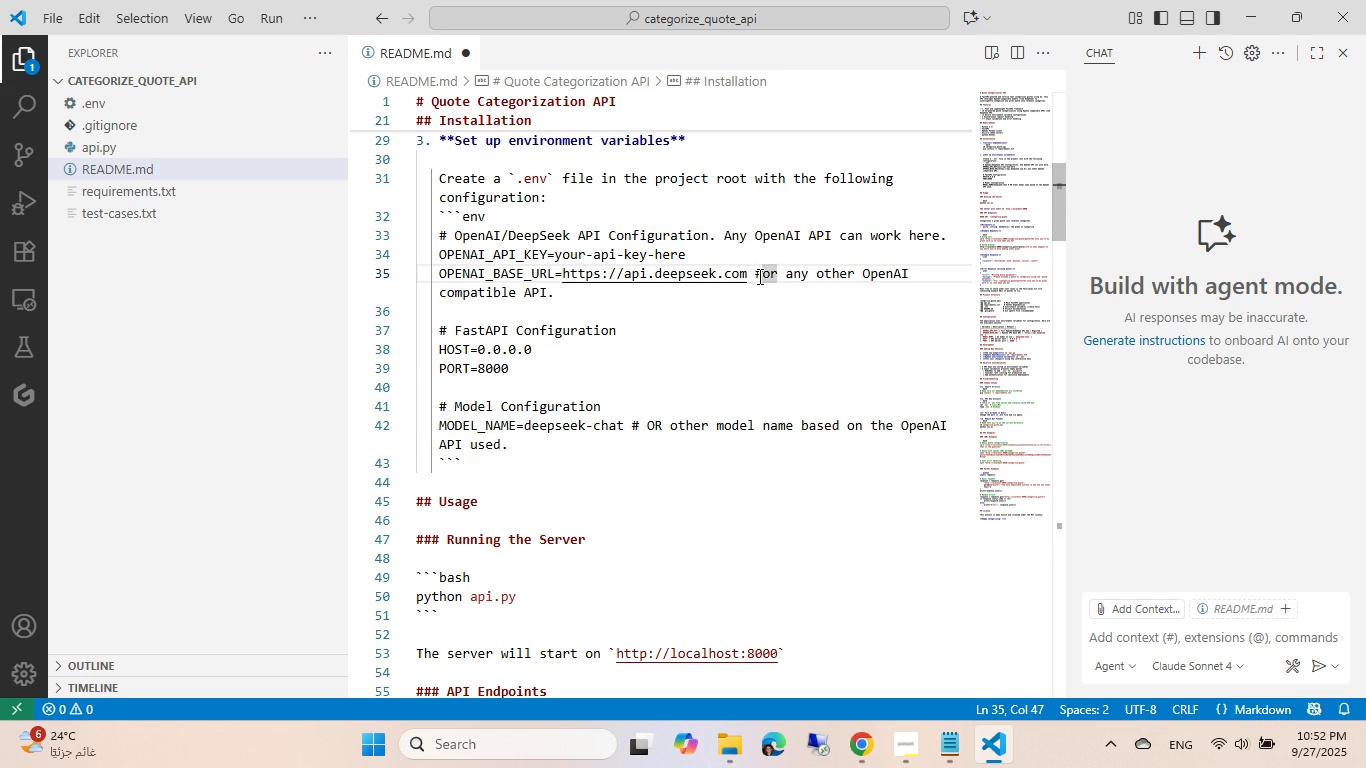 
key(Backspace)
 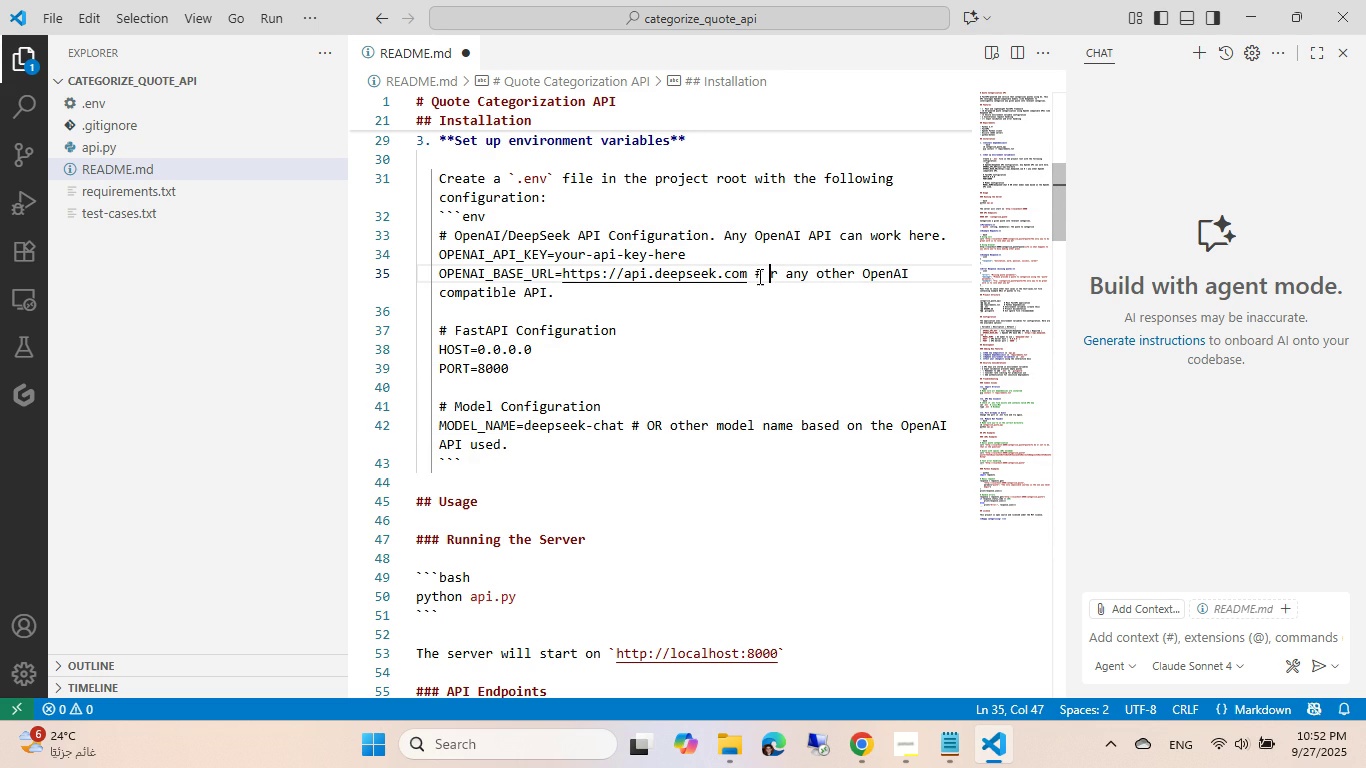 
key(Space)